 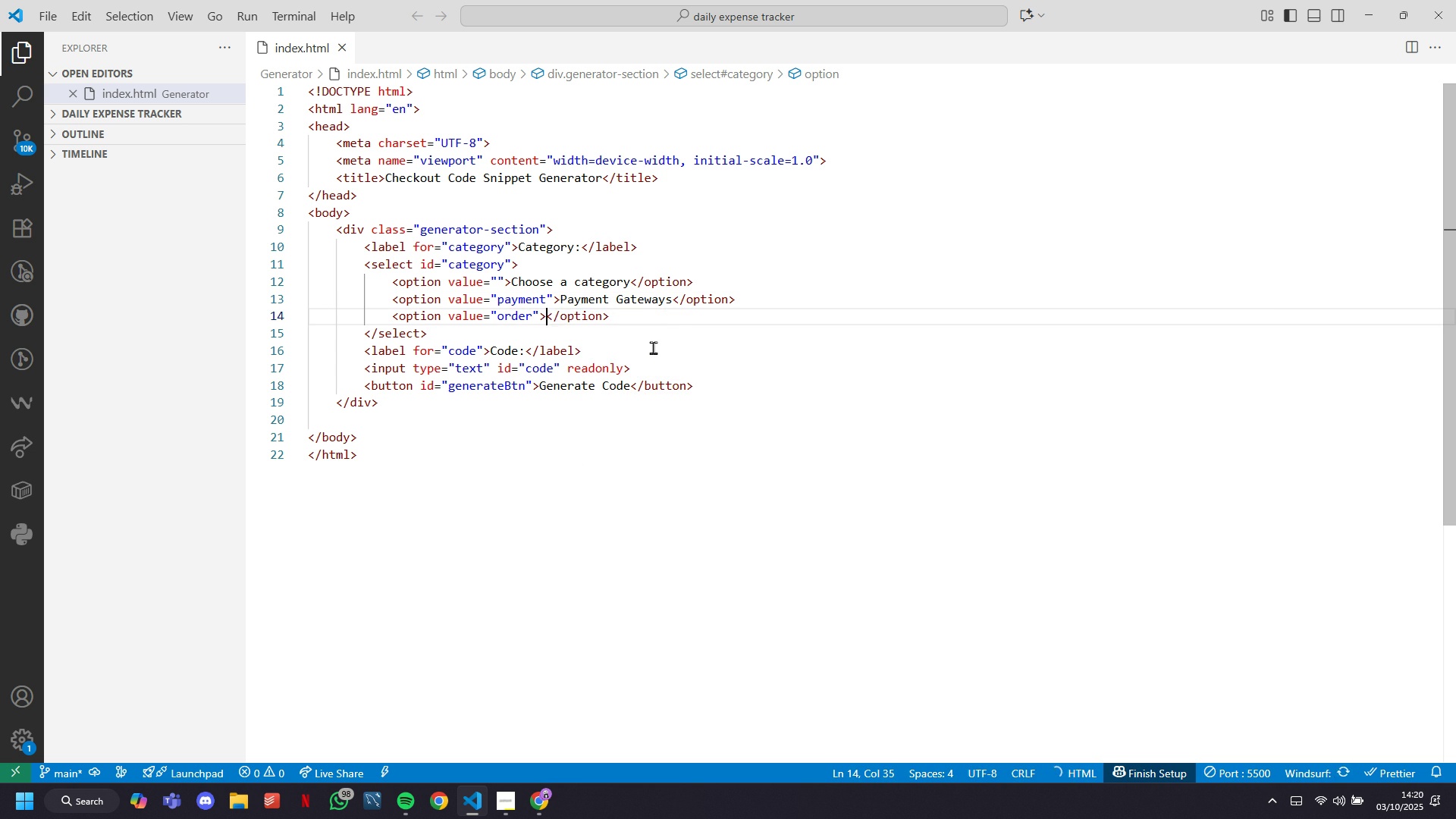 
key(ArrowRight)
 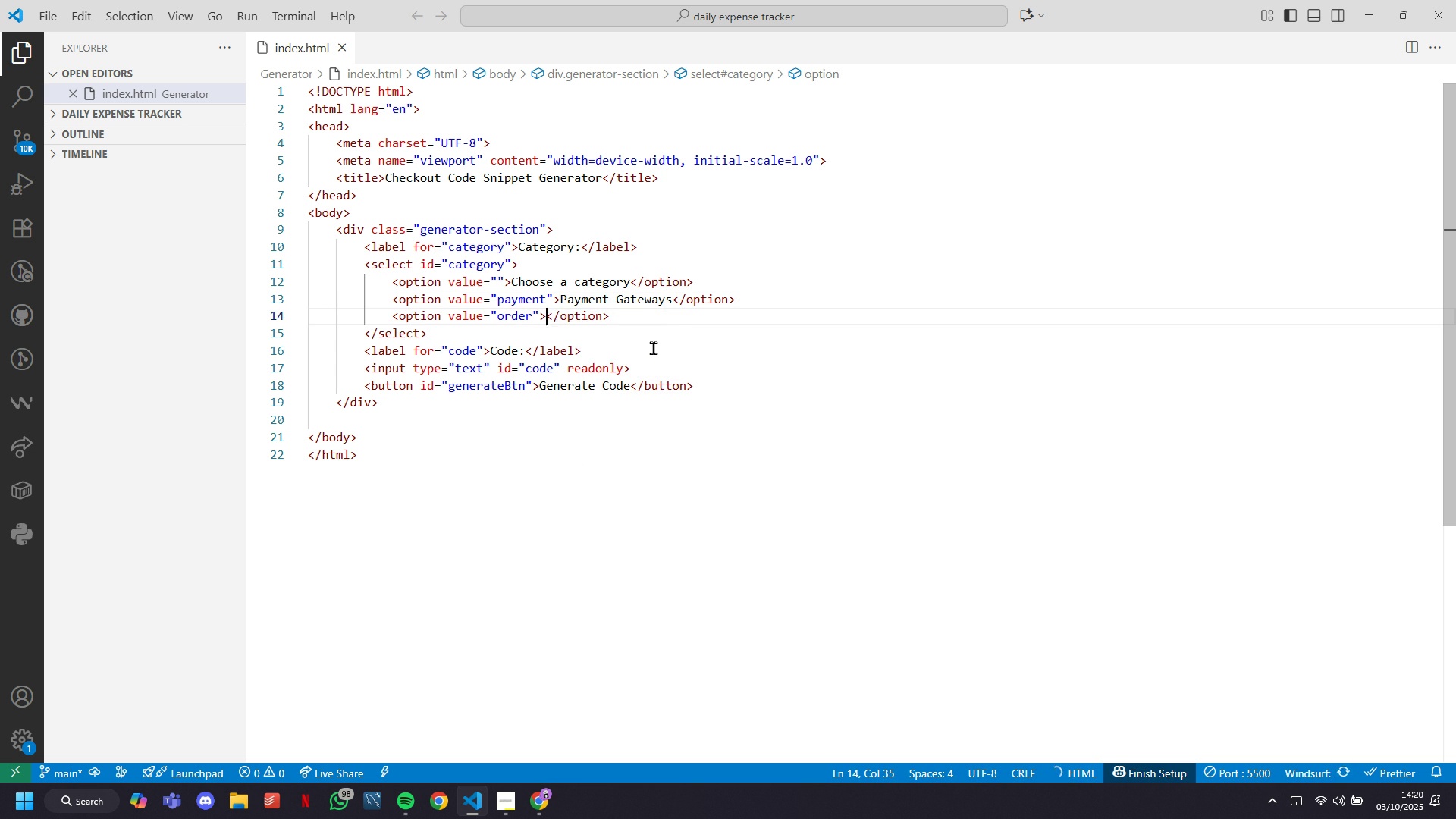 
key(Backspace)
key(Backspace)
key(Backspace)
key(Backspace)
key(Backspace)
key(Backspace)
key(Backspace)
key(Backspace)
key(Backspace)
type(Order Summary)
 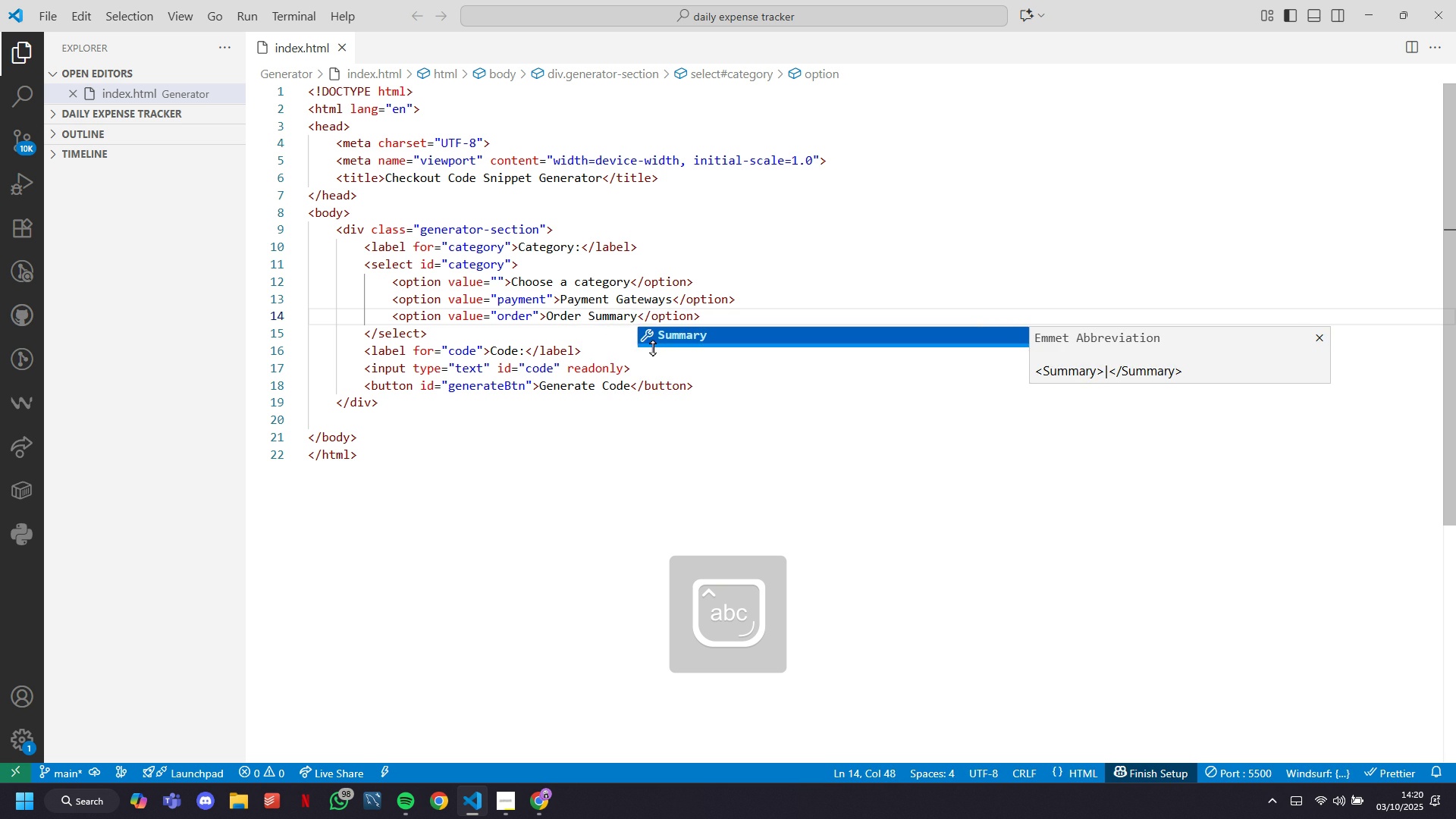 
key(ArrowRight)
 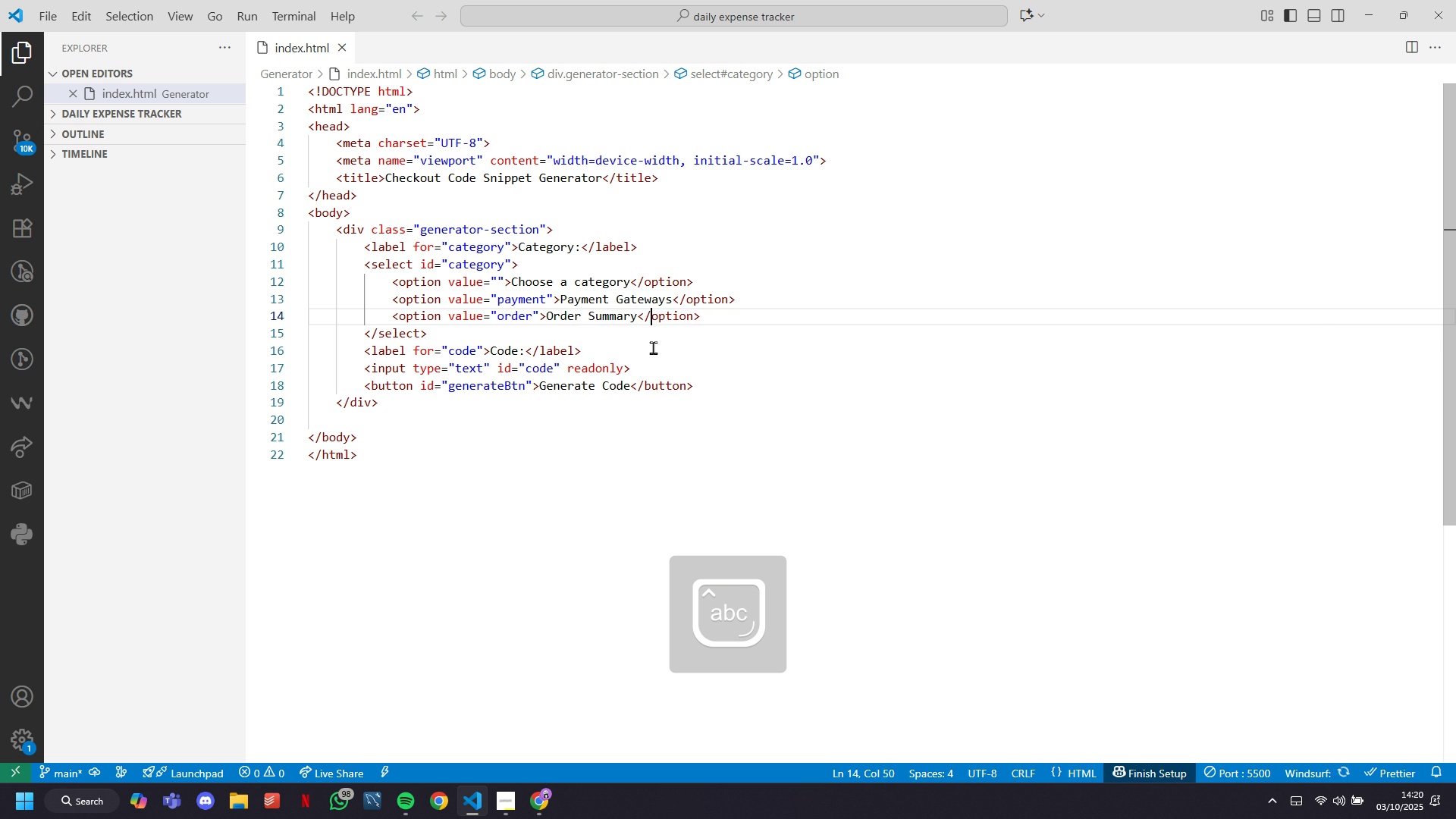 
key(ArrowRight)
 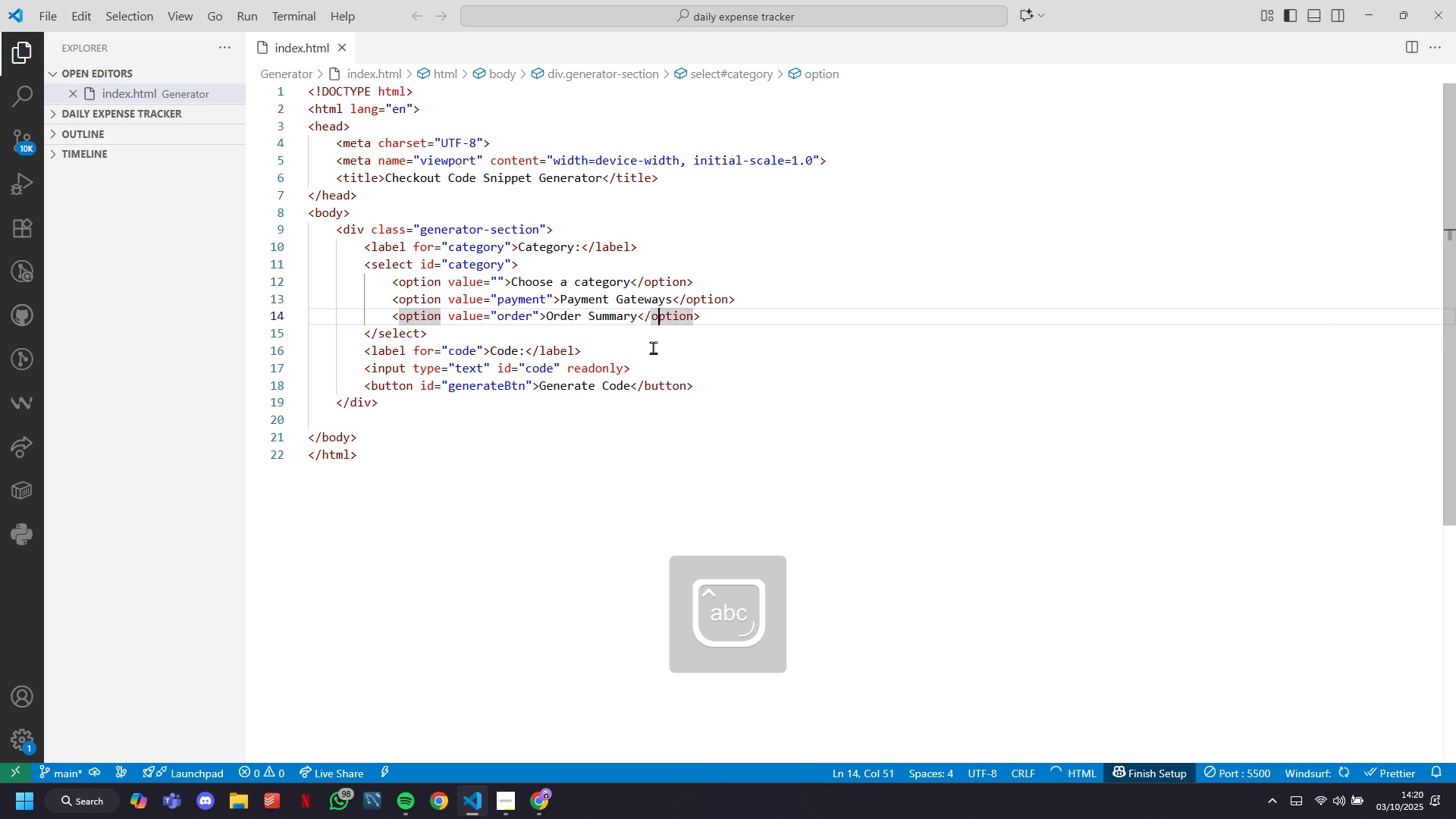 
key(ArrowRight)
 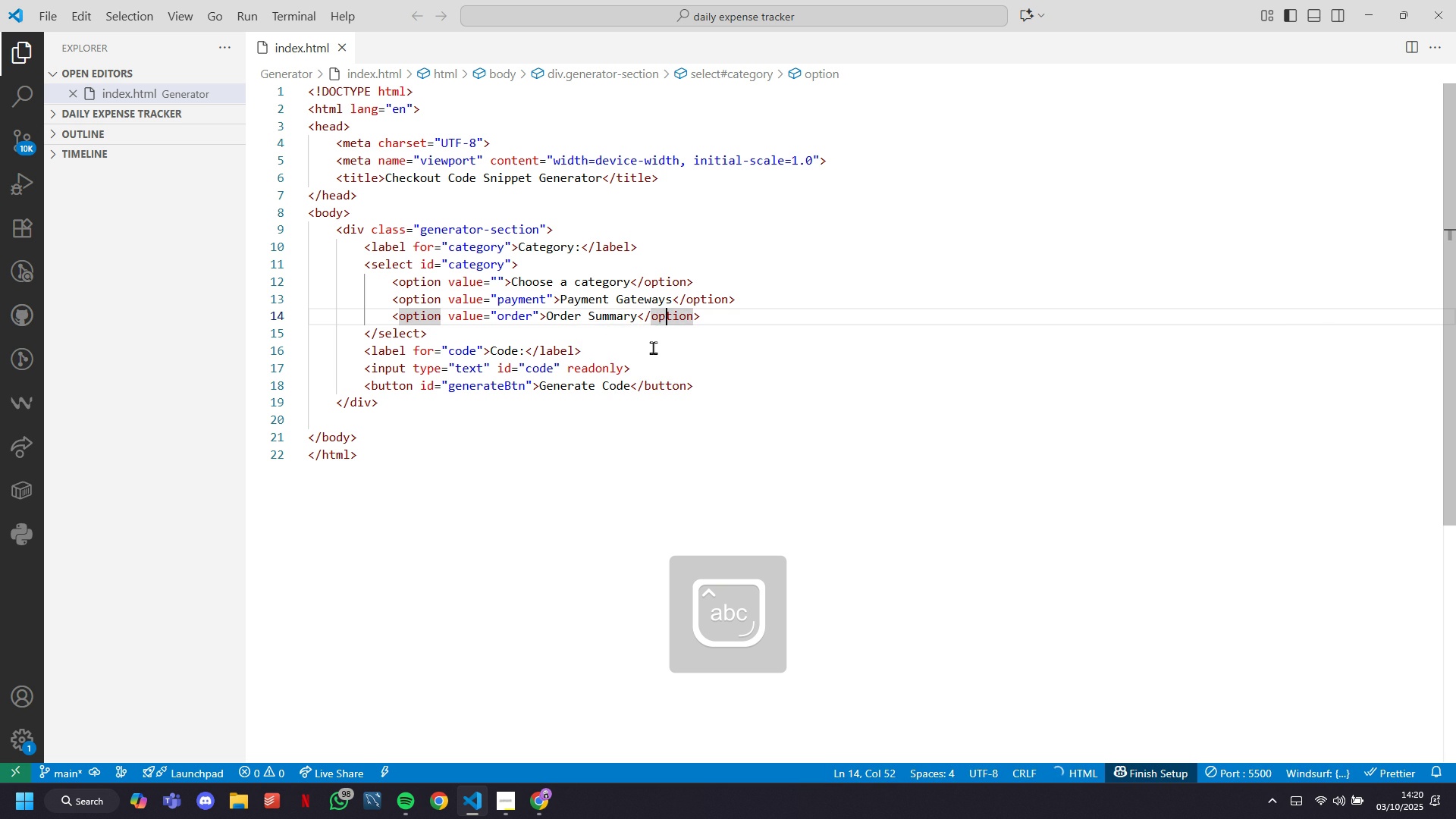 
key(ArrowRight)
 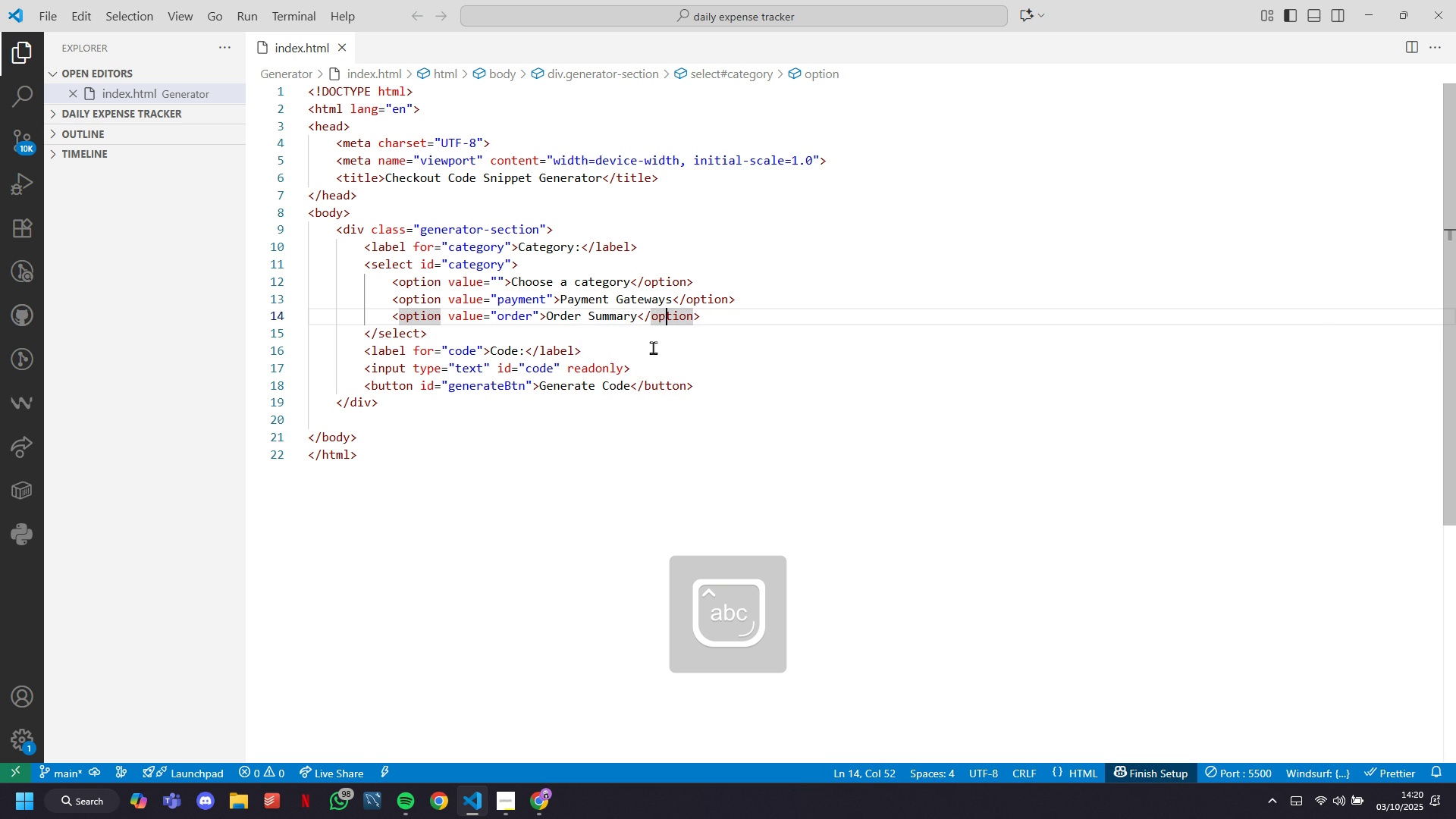 
key(ArrowRight)
 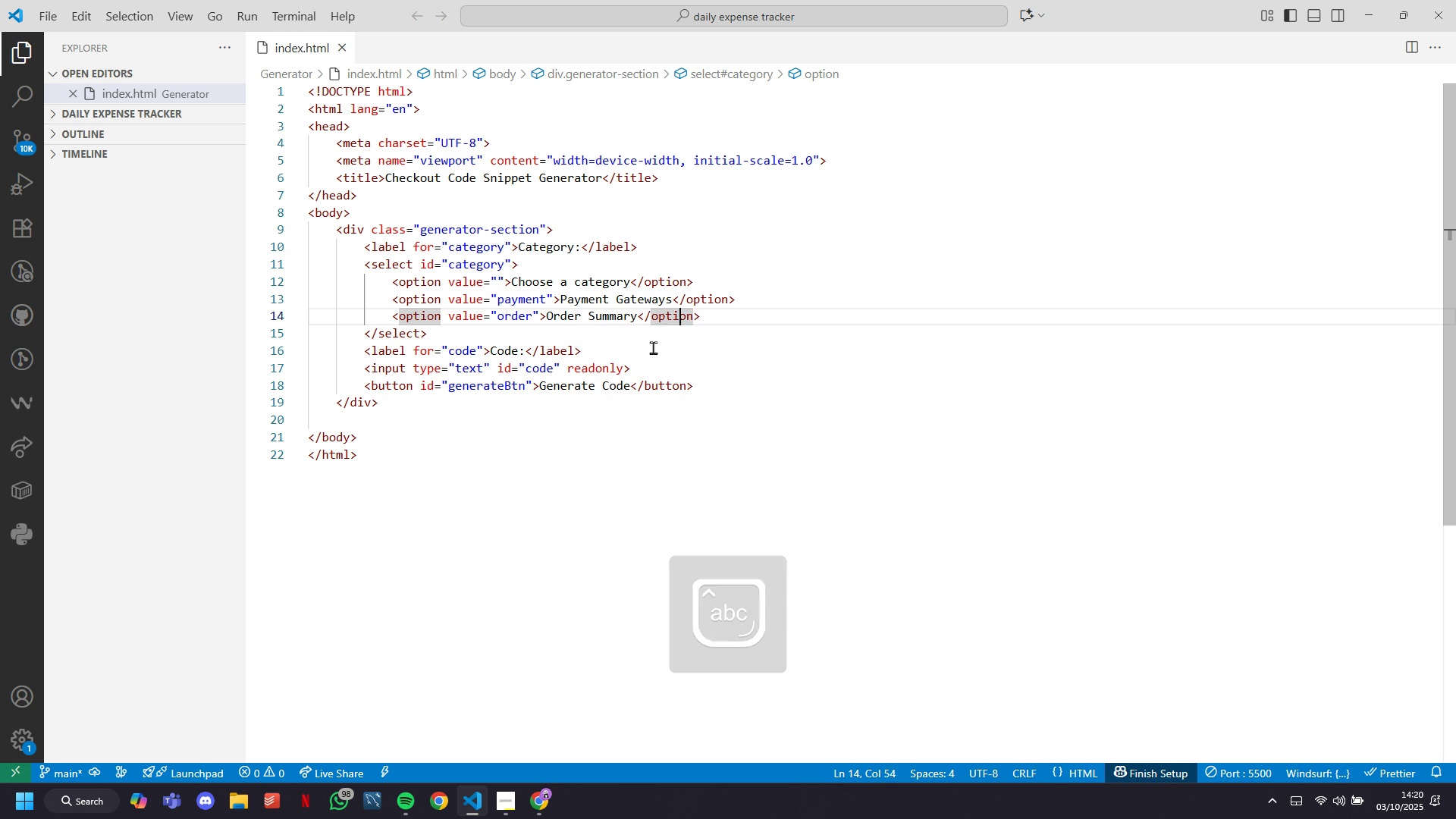 
key(ArrowRight)
 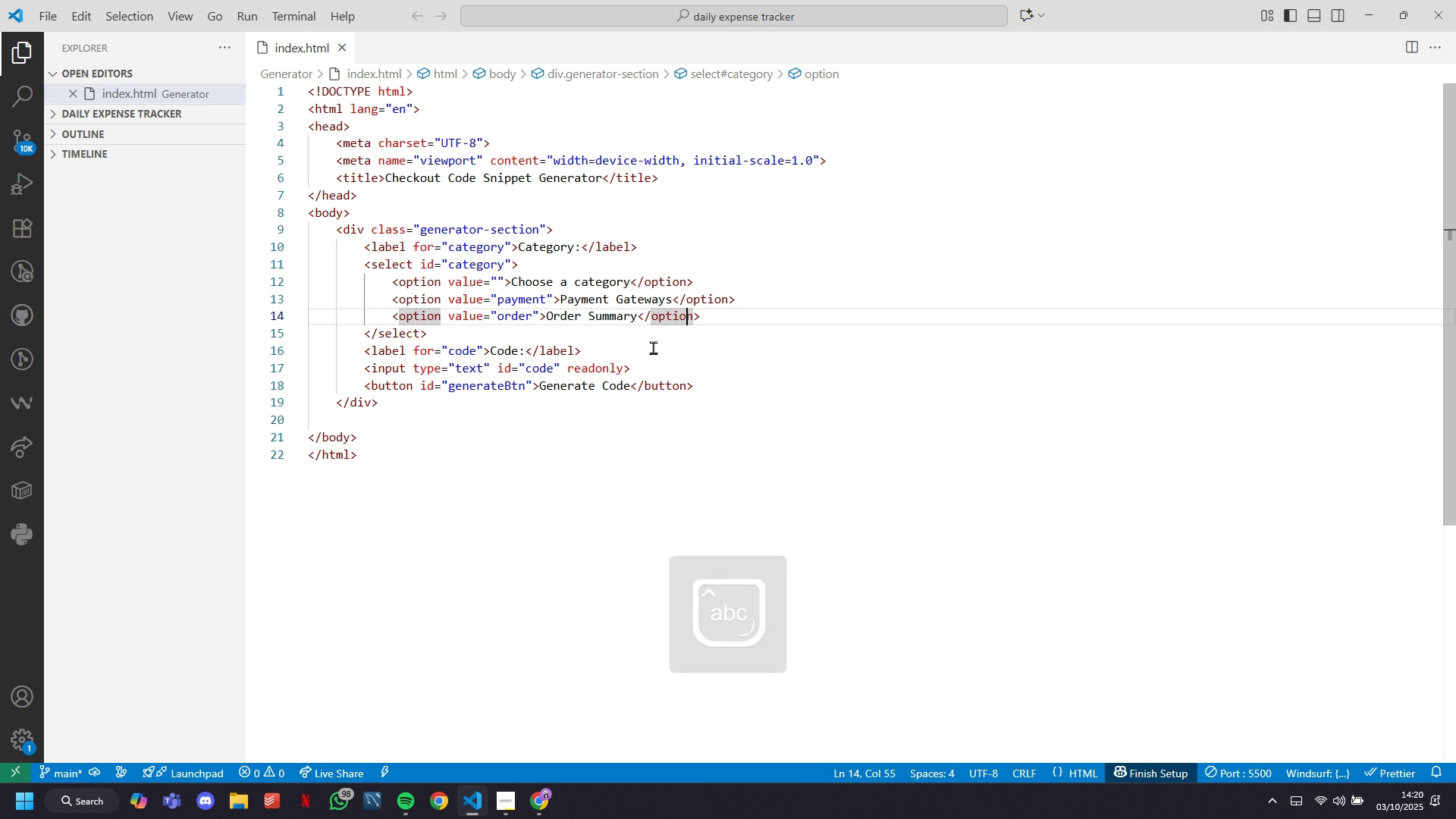 
key(ArrowRight)
 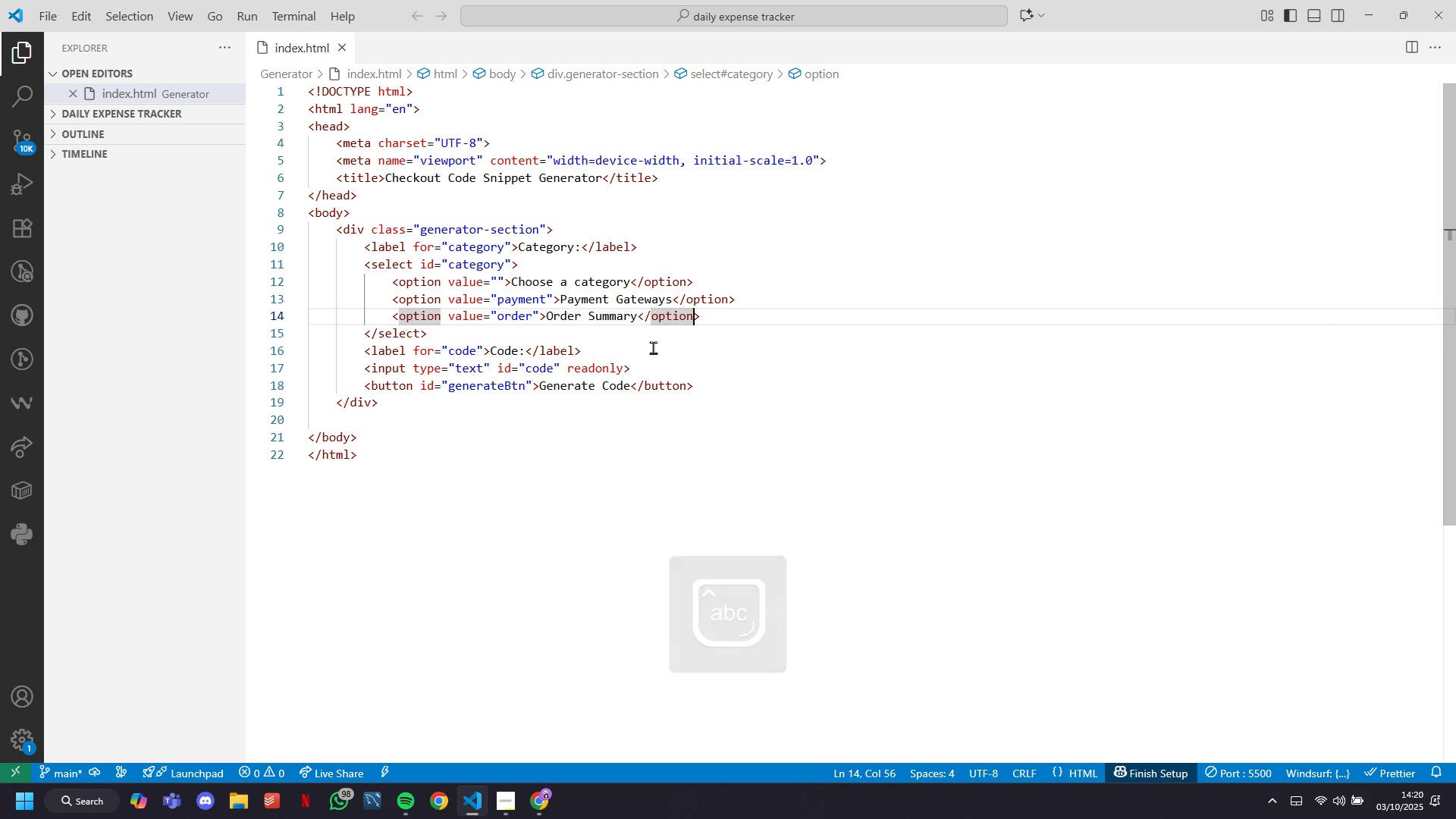 
key(ArrowRight)
 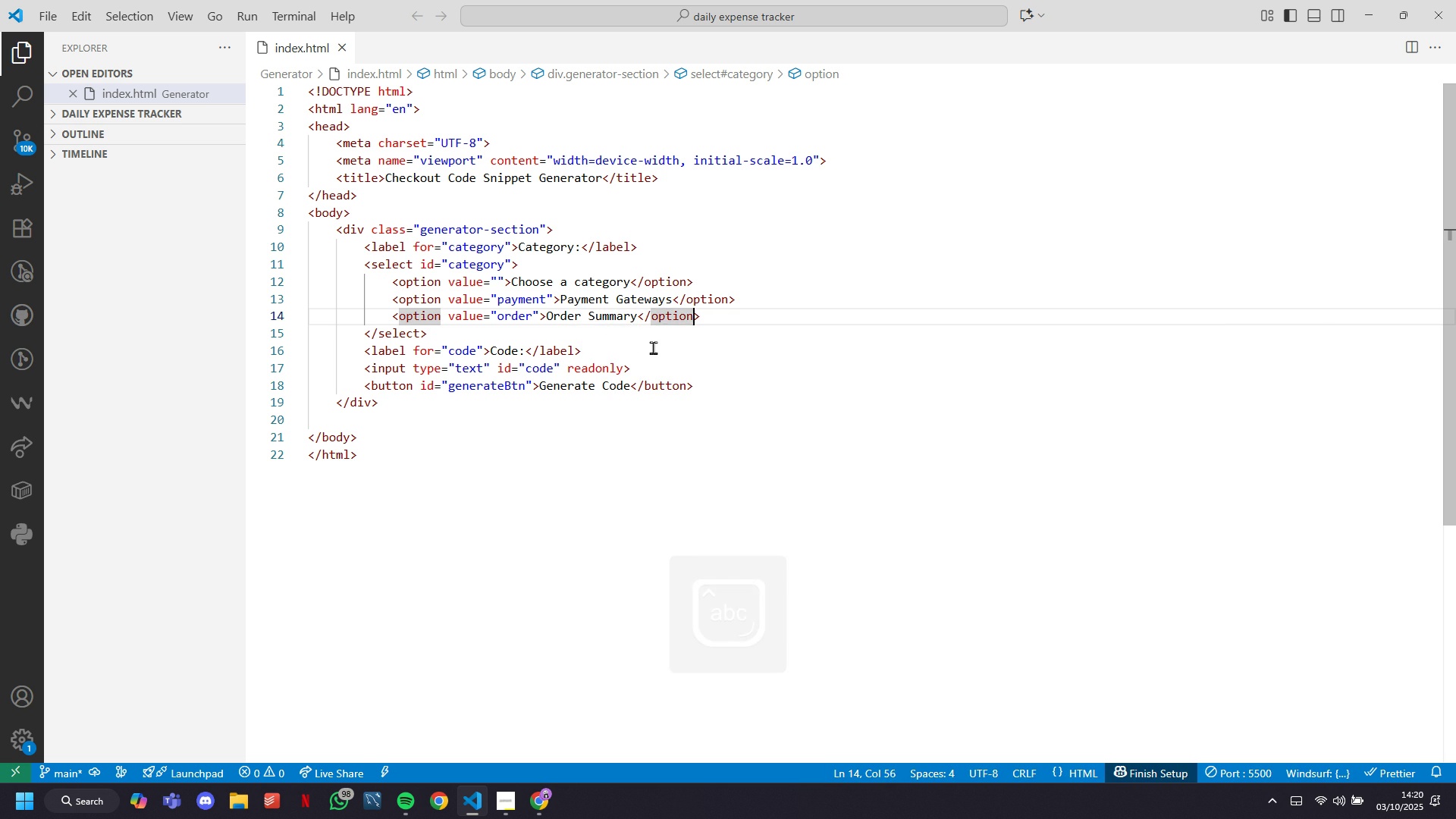 
key(ArrowRight)
 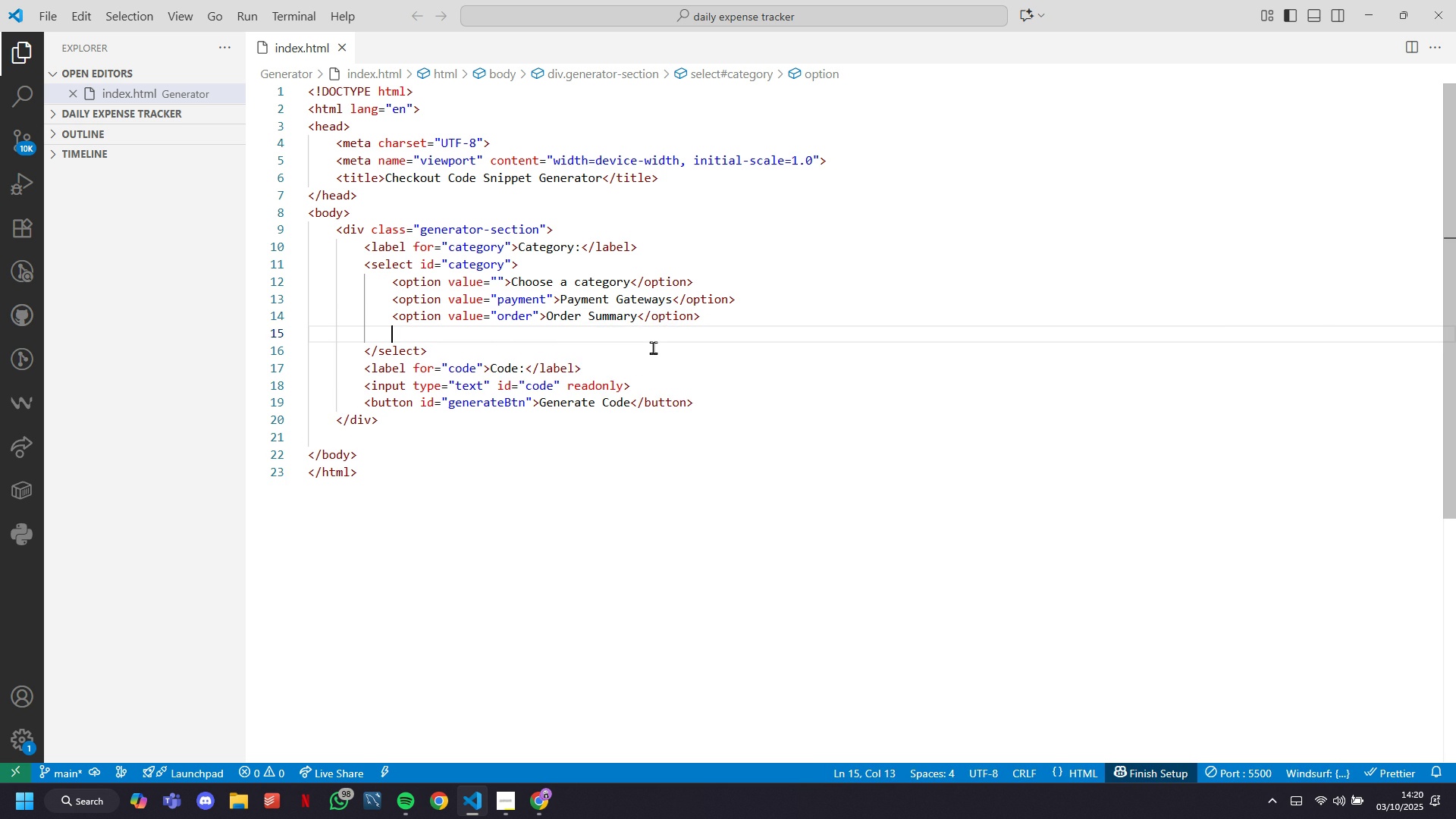 
key(Enter)
 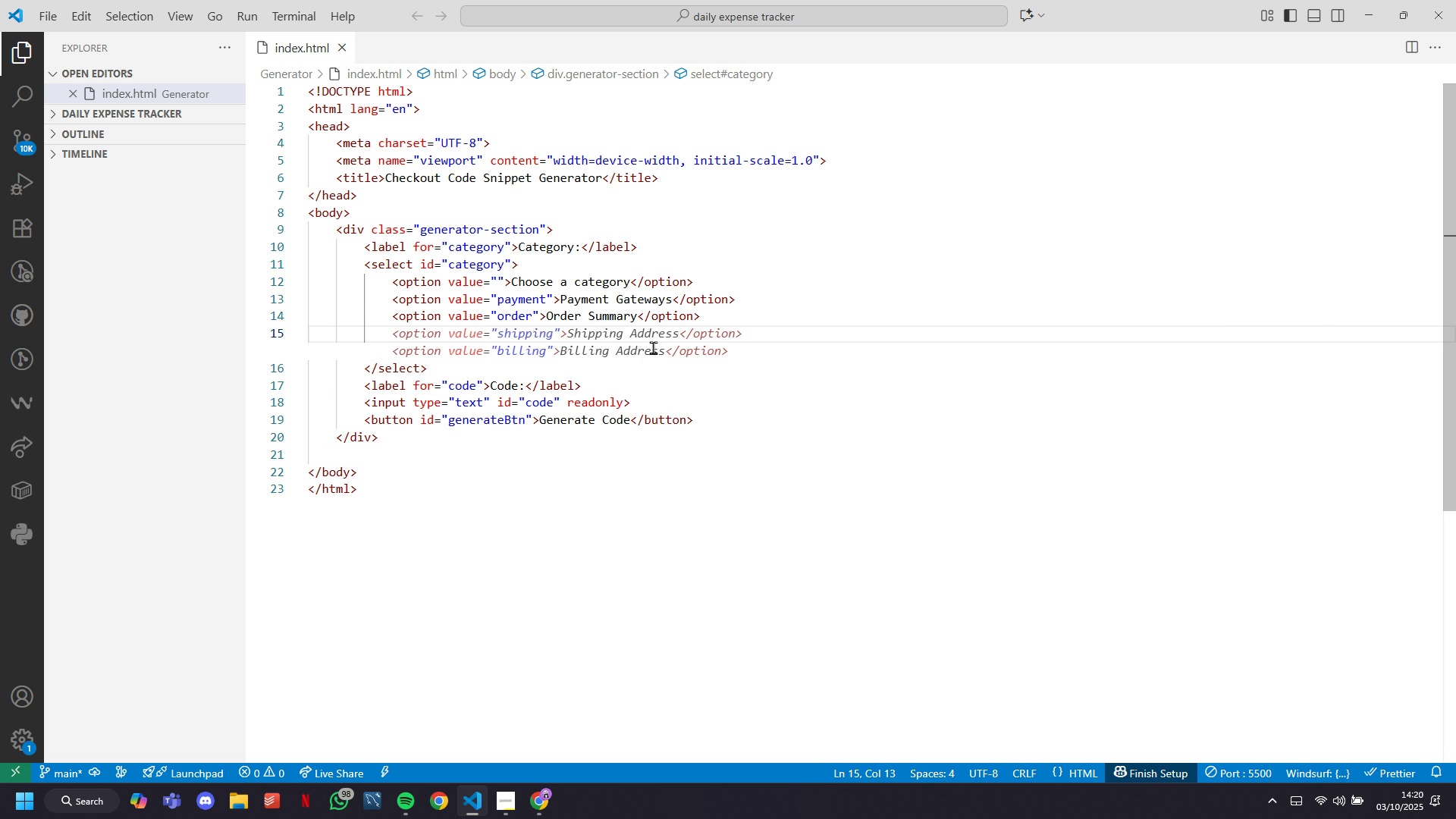 
key(Tab)
 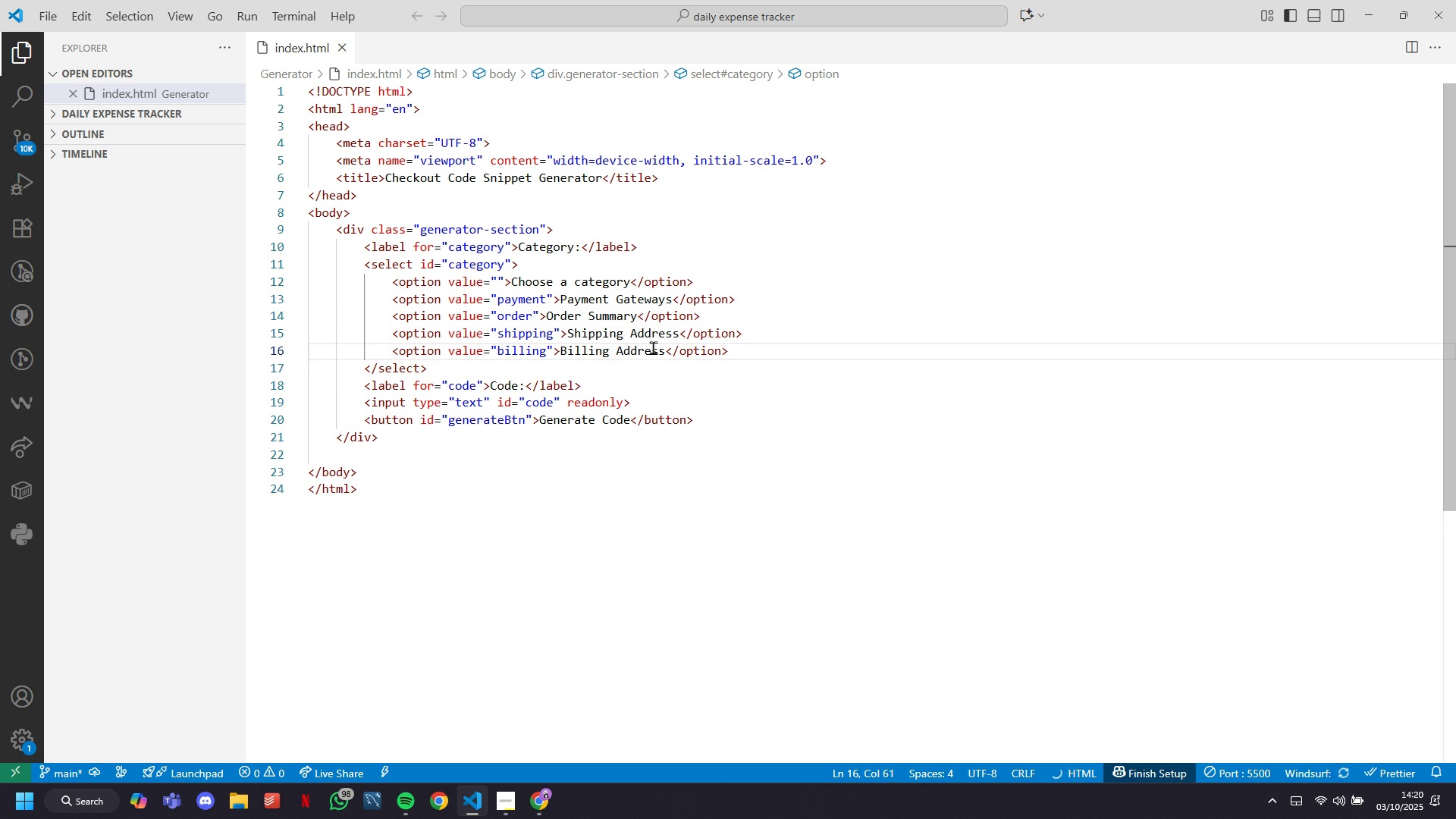 
key(ArrowUp)